 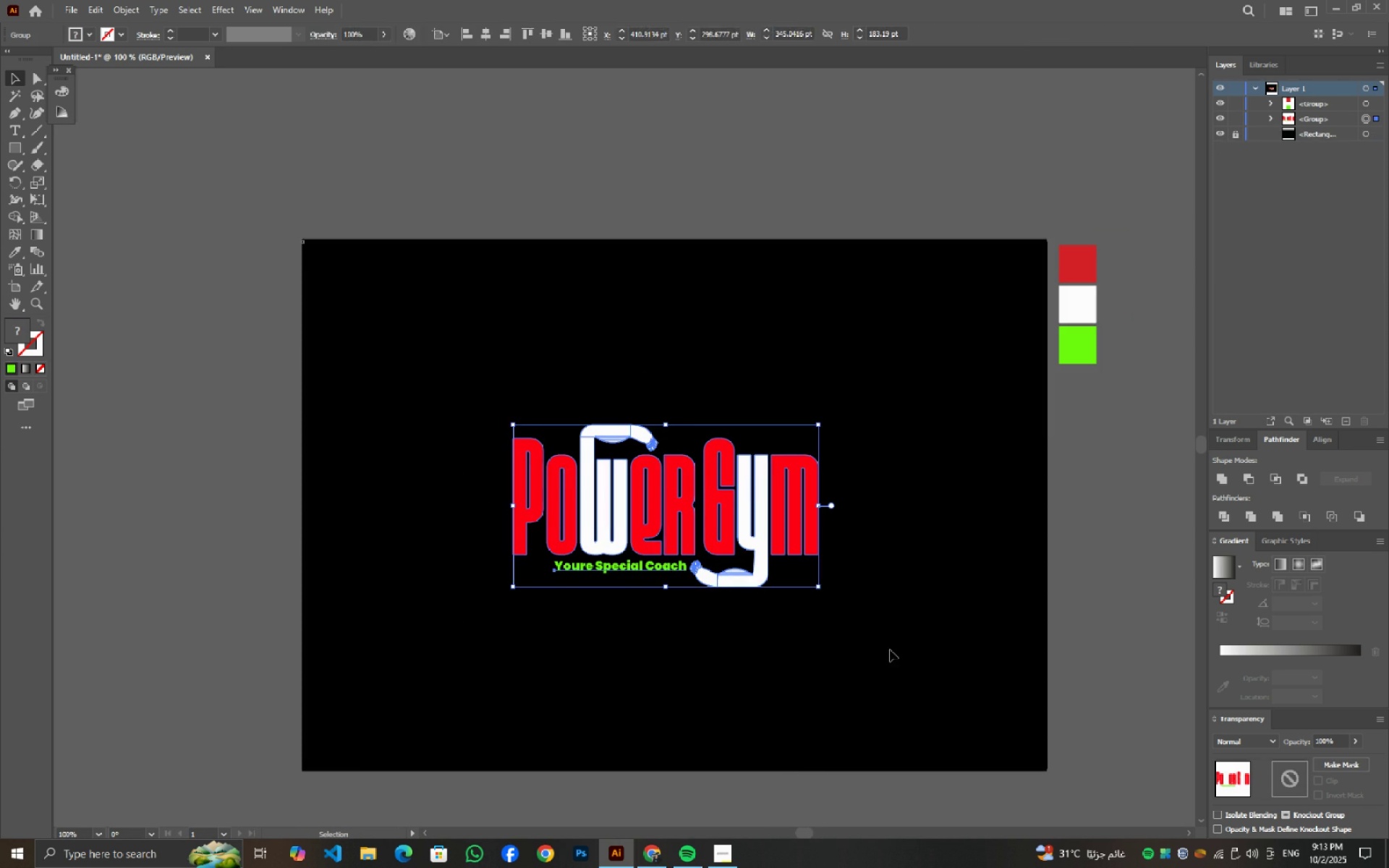 
left_click([890, 650])
 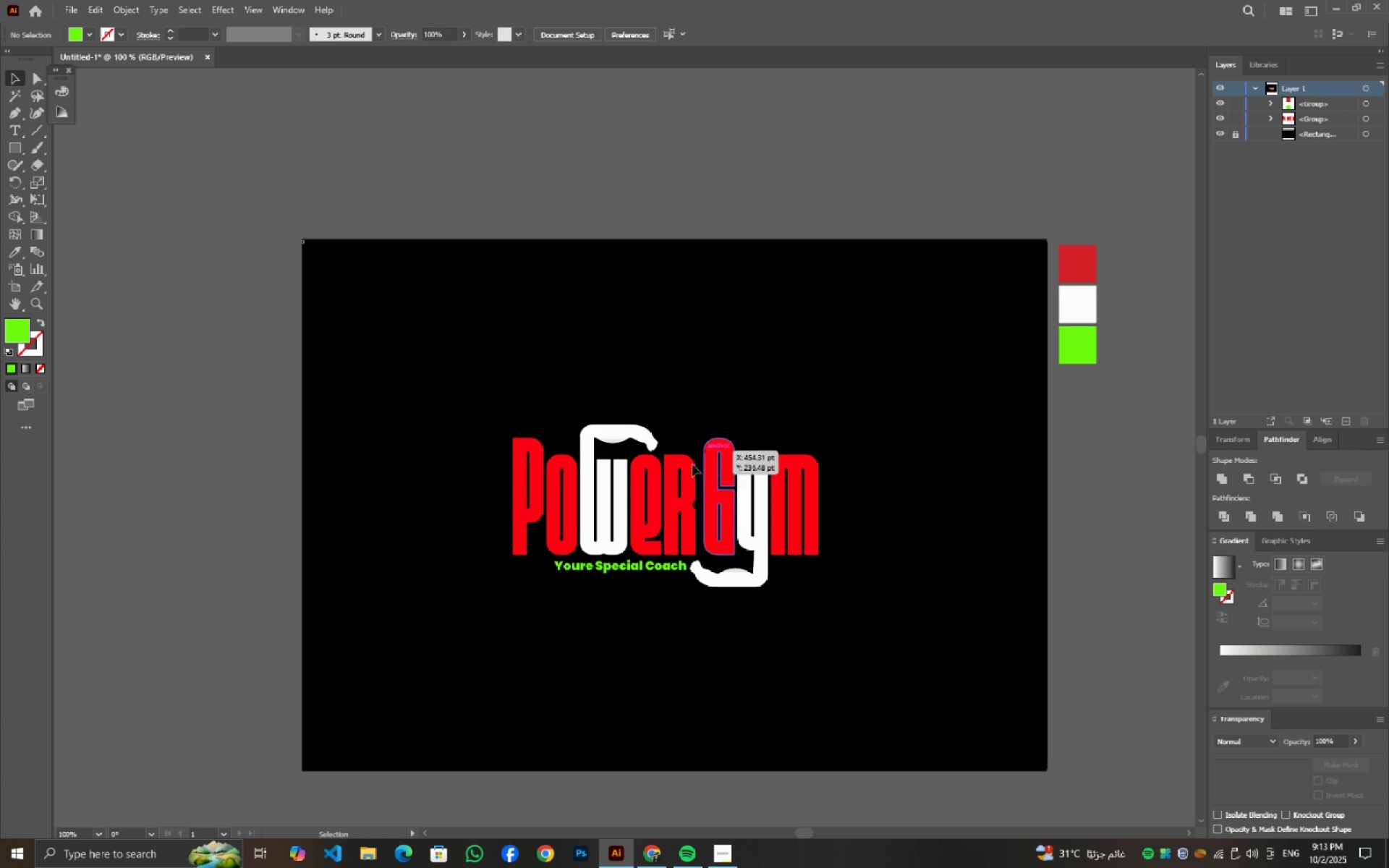 
left_click([683, 488])
 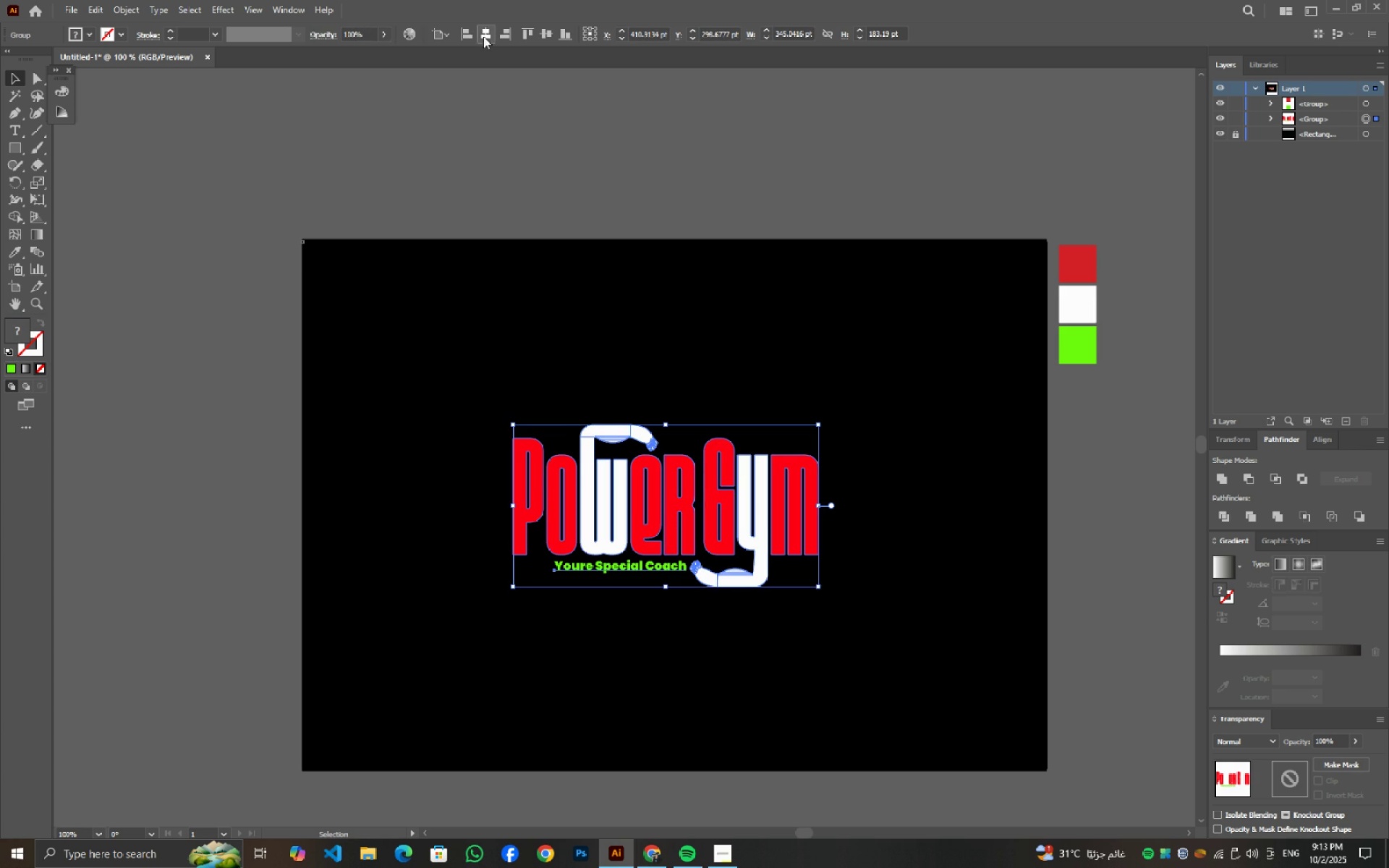 
left_click([483, 36])
 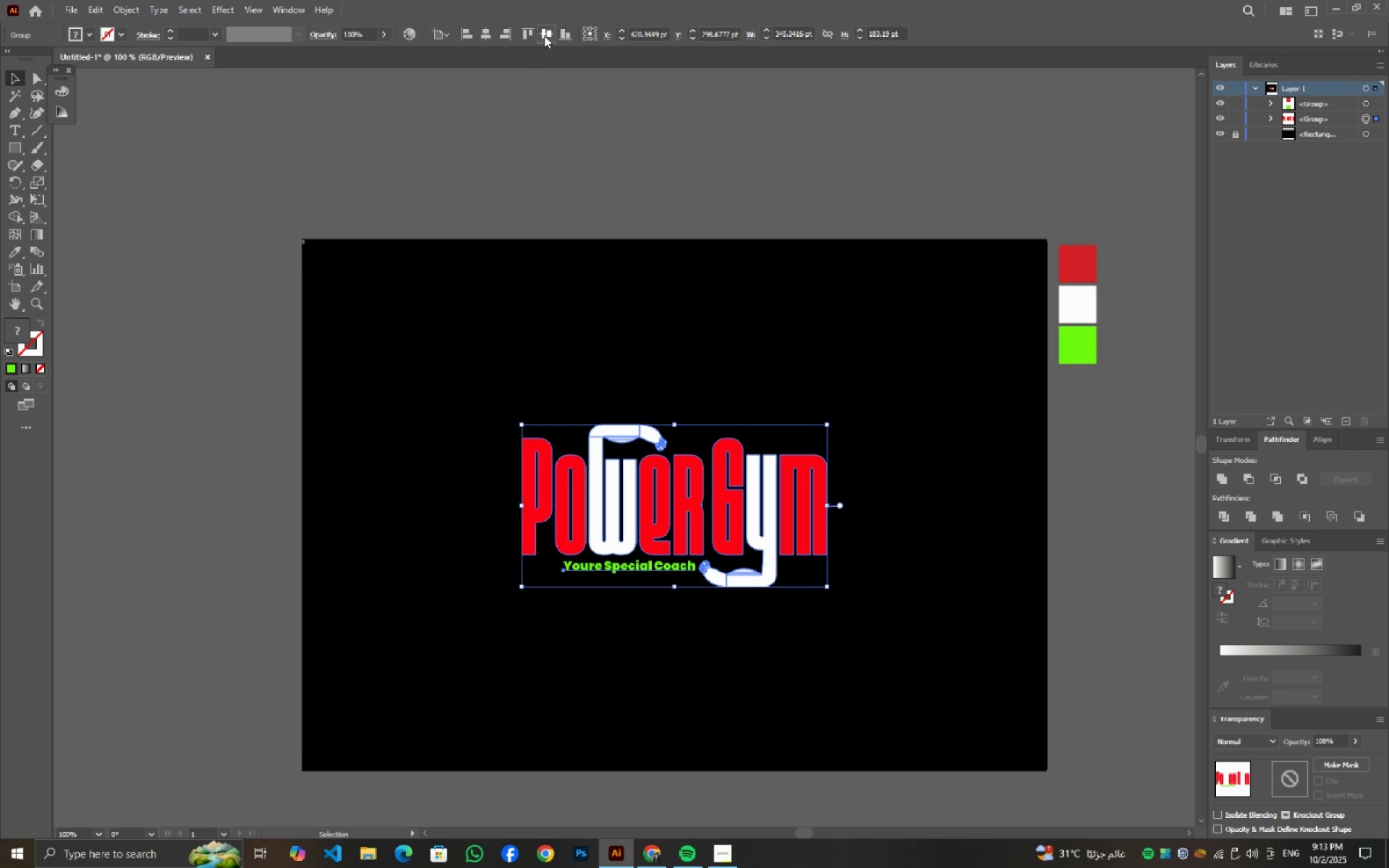 
left_click([544, 35])
 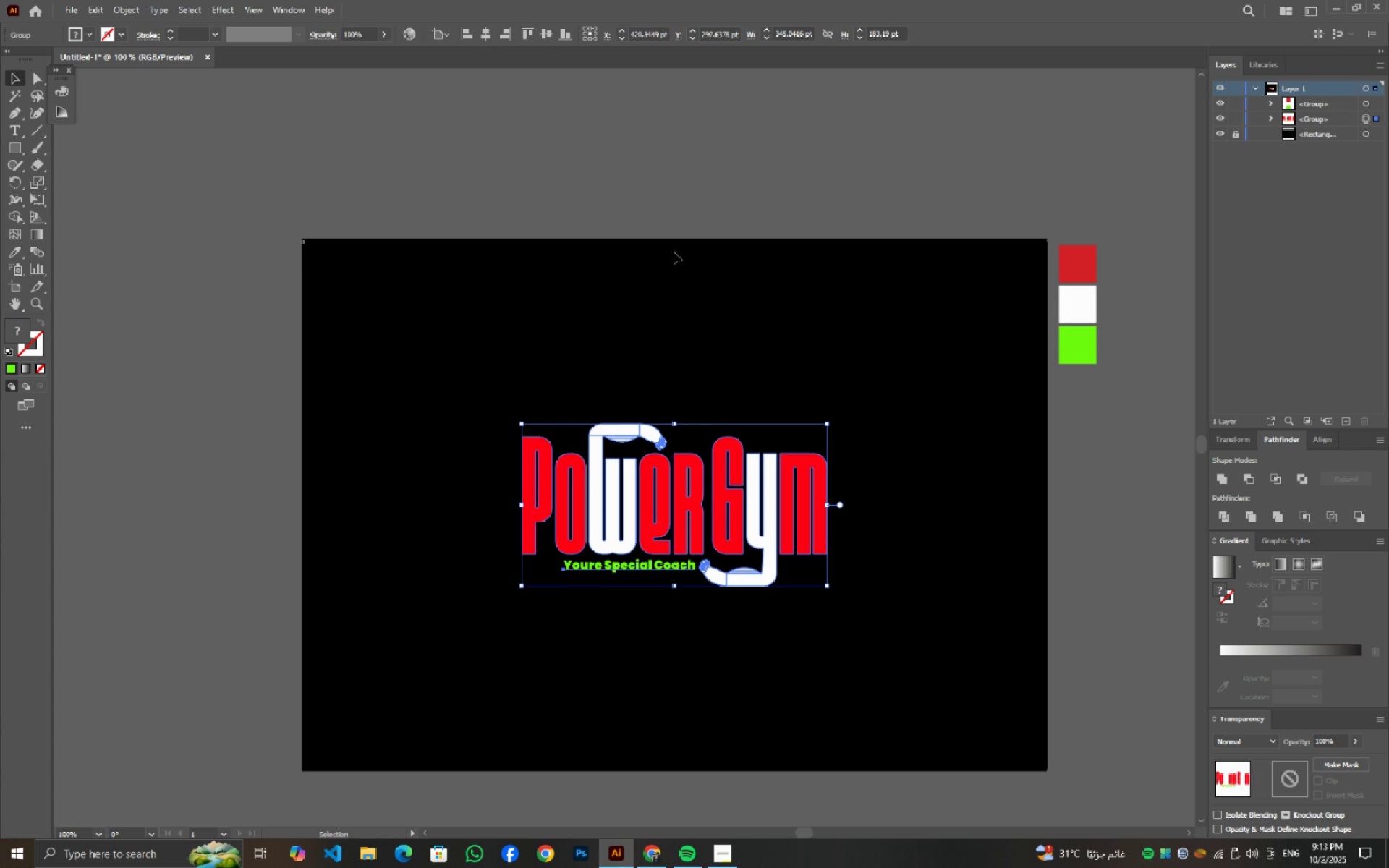 
left_click([674, 252])
 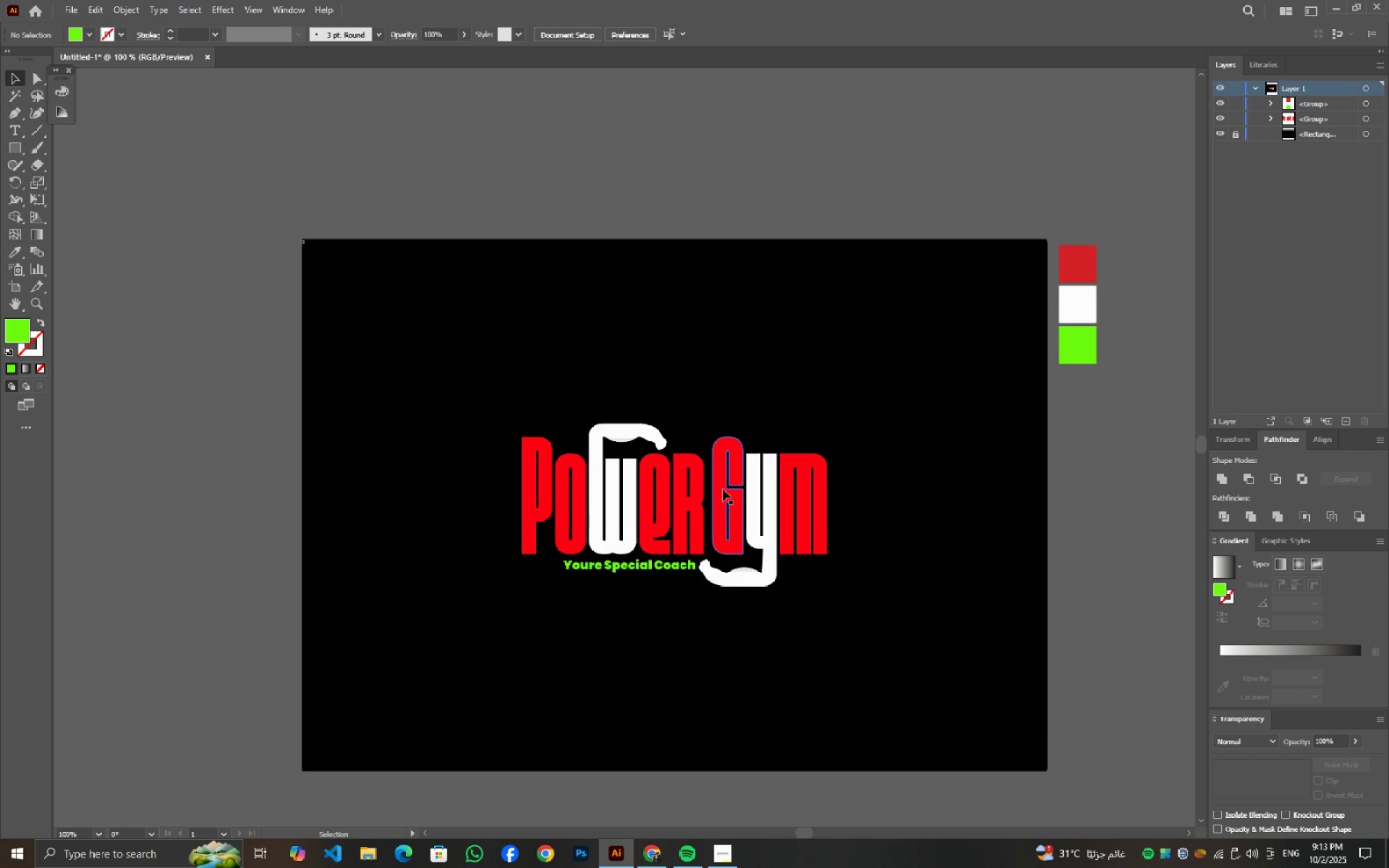 
scroll: coordinate [788, 504], scroll_direction: down, amount: 1.0